 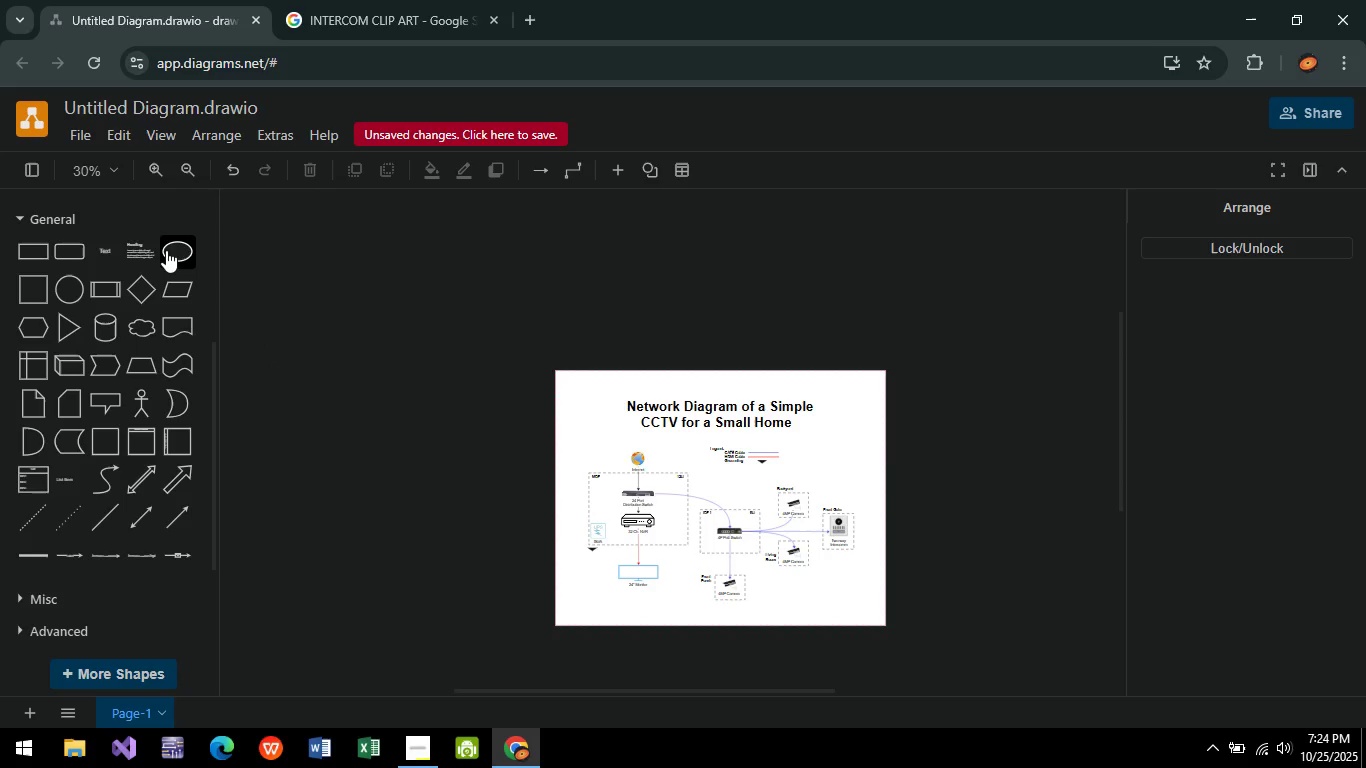 
scroll: coordinate [687, 429], scroll_direction: up, amount: 3.0
 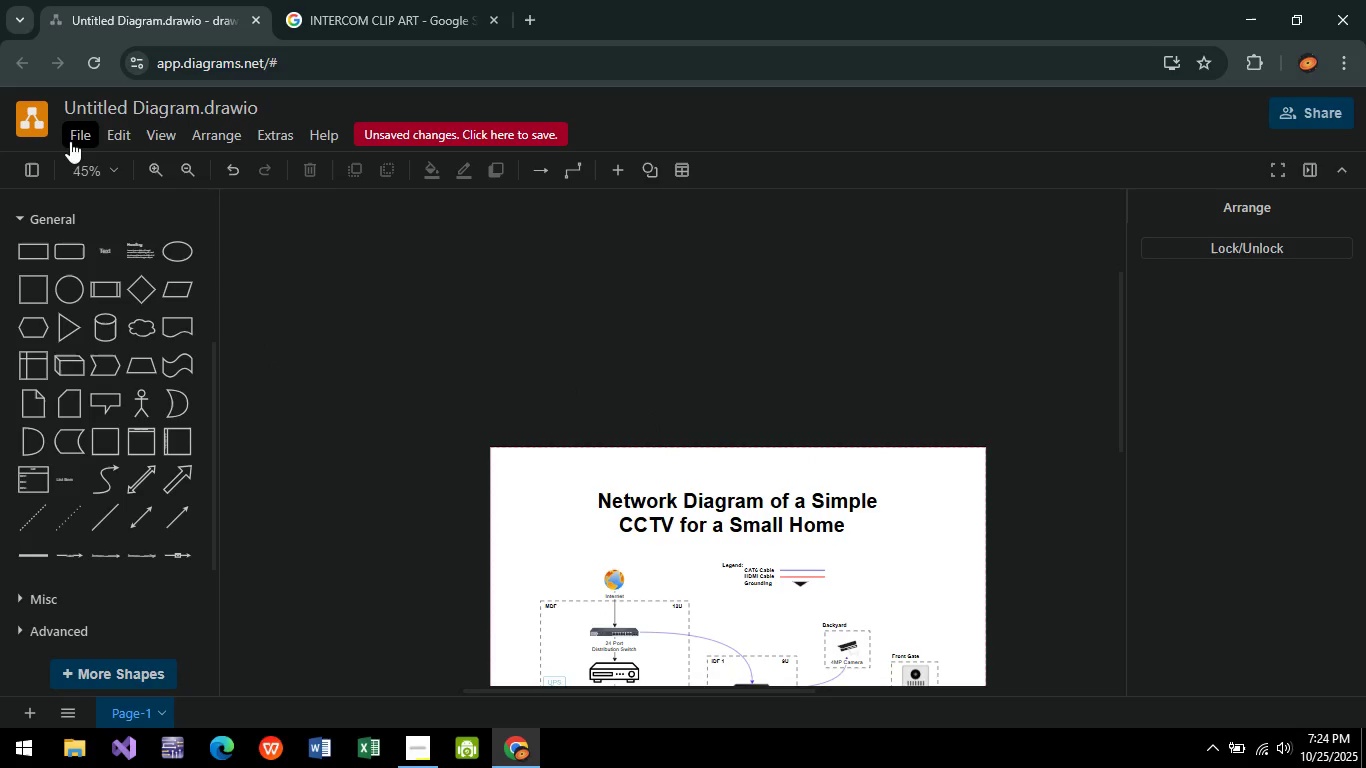 
left_click([78, 130])
 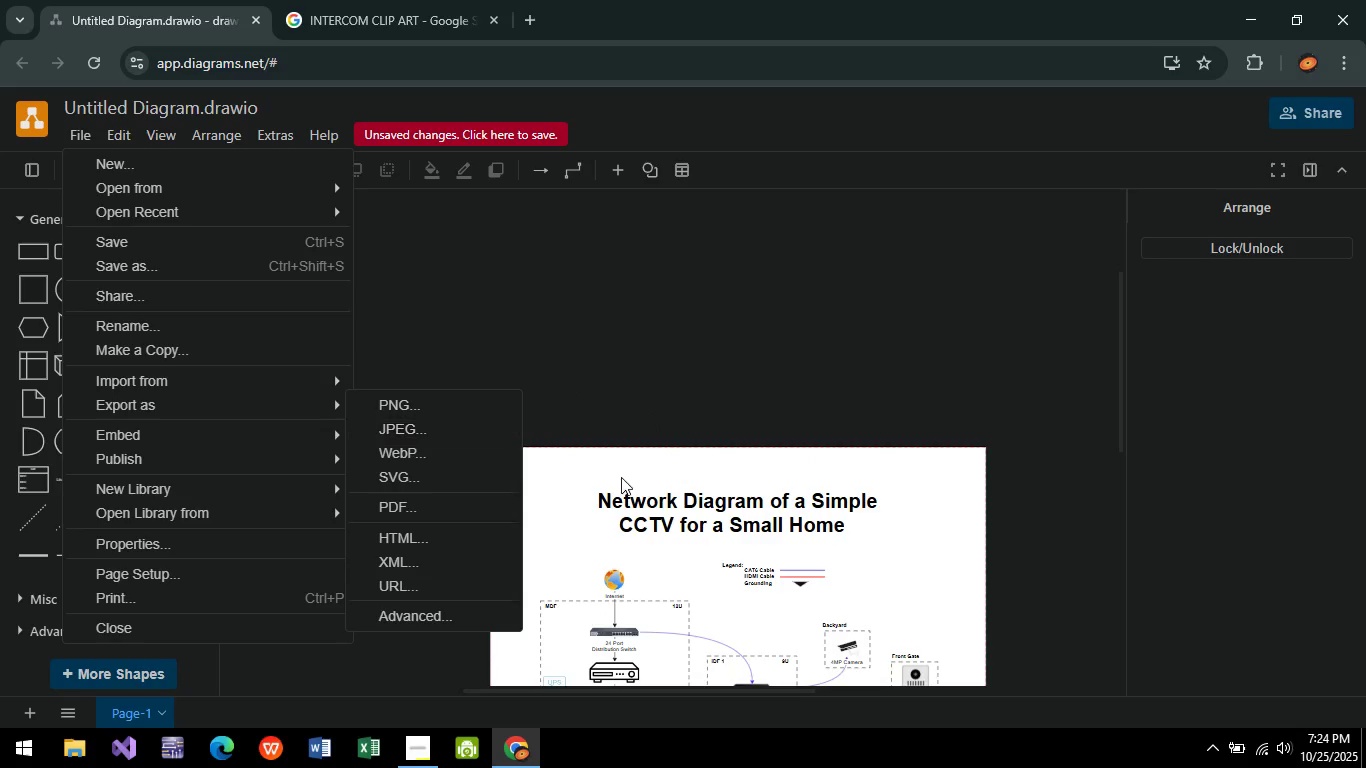 
double_click([684, 522])
 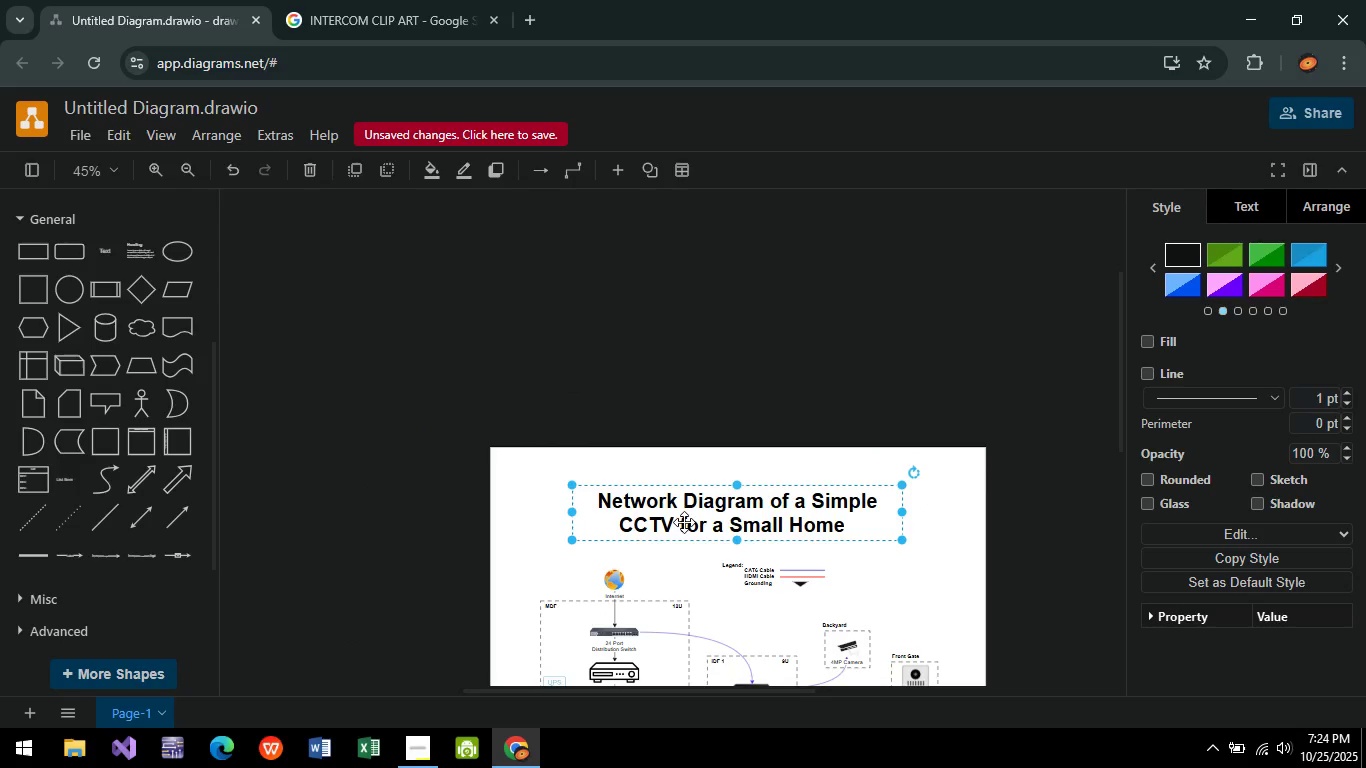 
triple_click([684, 522])
 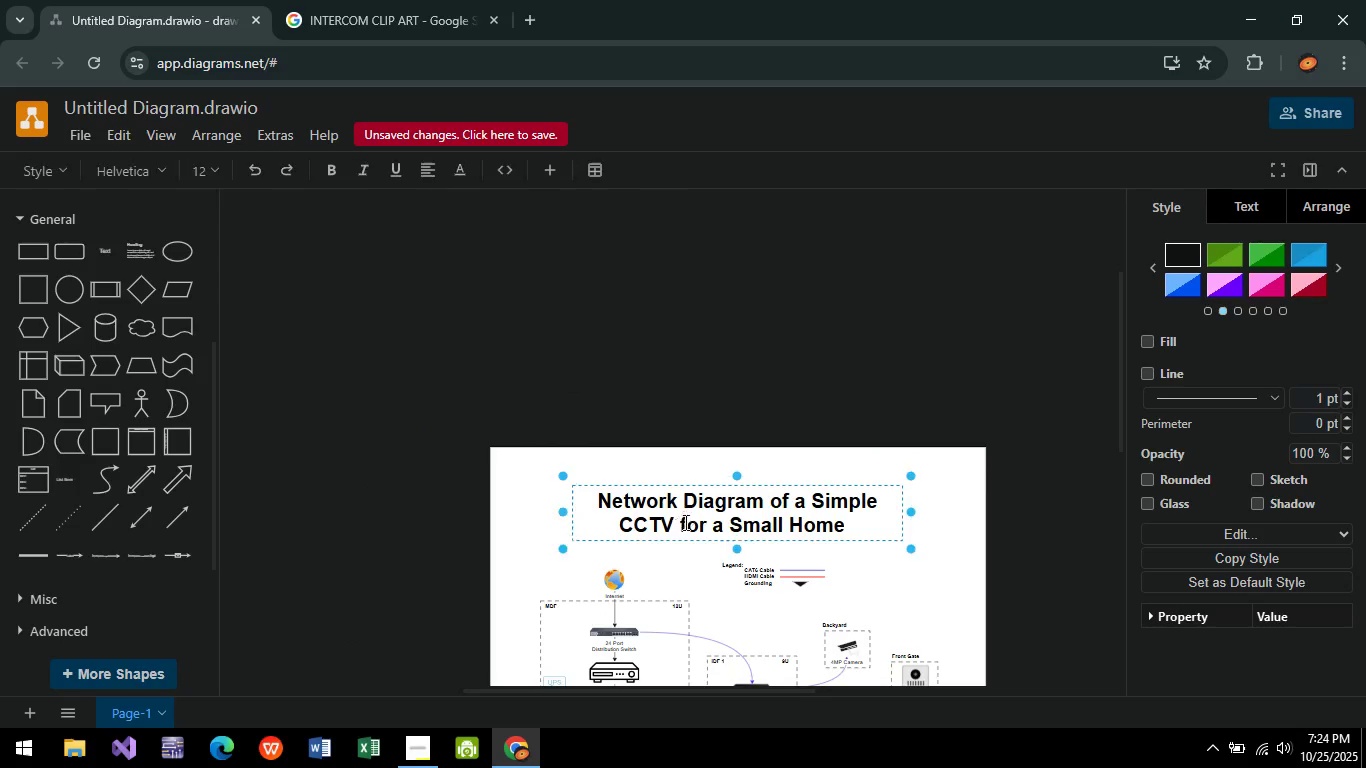 
key(Control+A)
 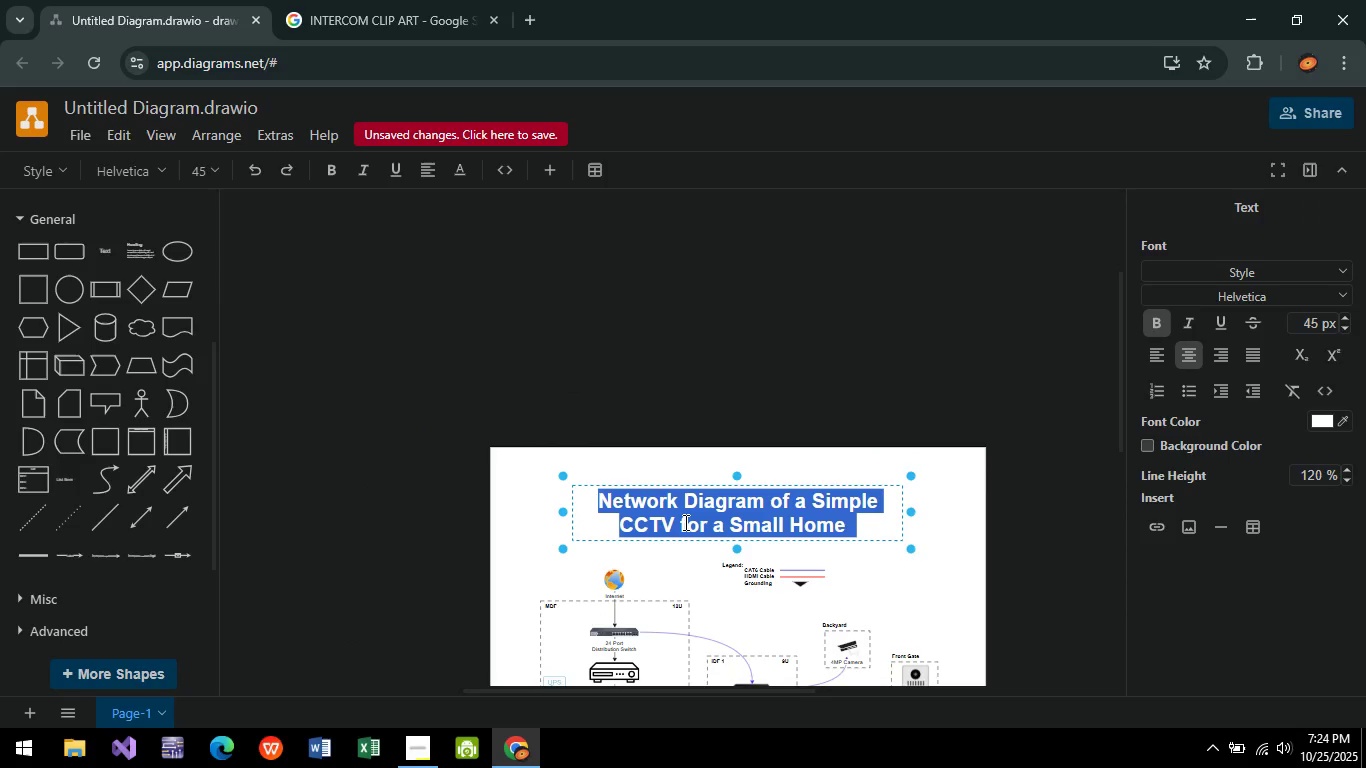 
key(Control+C)
 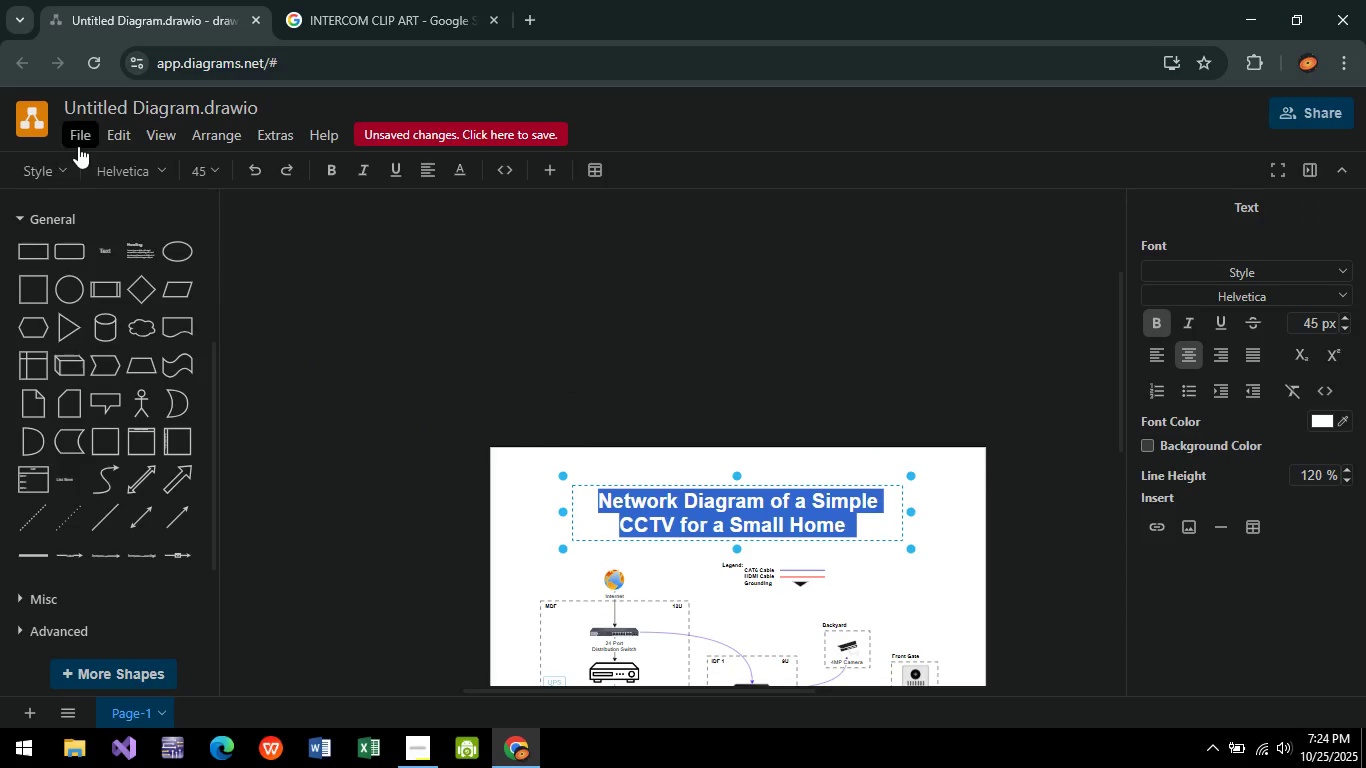 
left_click([78, 145])
 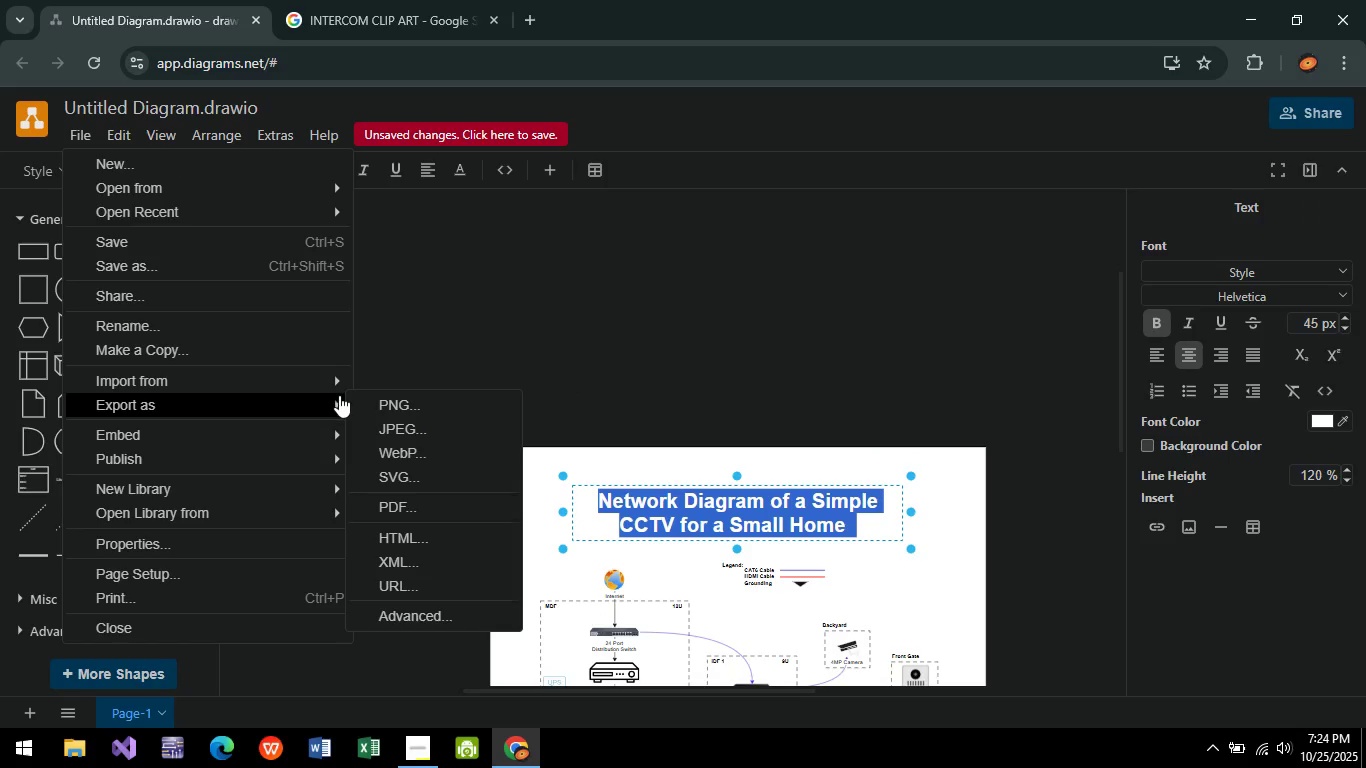 
left_click_drag(start_coordinate=[392, 400], to_coordinate=[408, 425])
 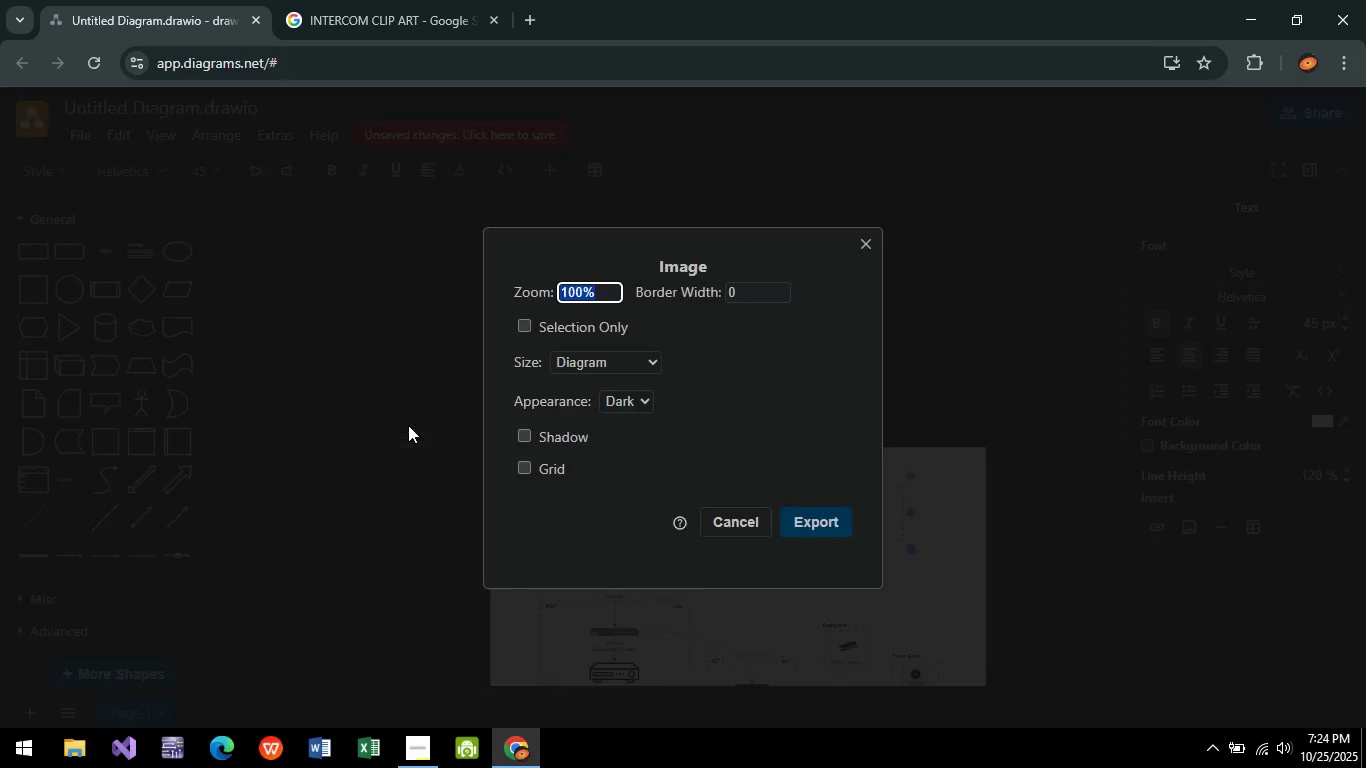 
left_click([408, 425])
 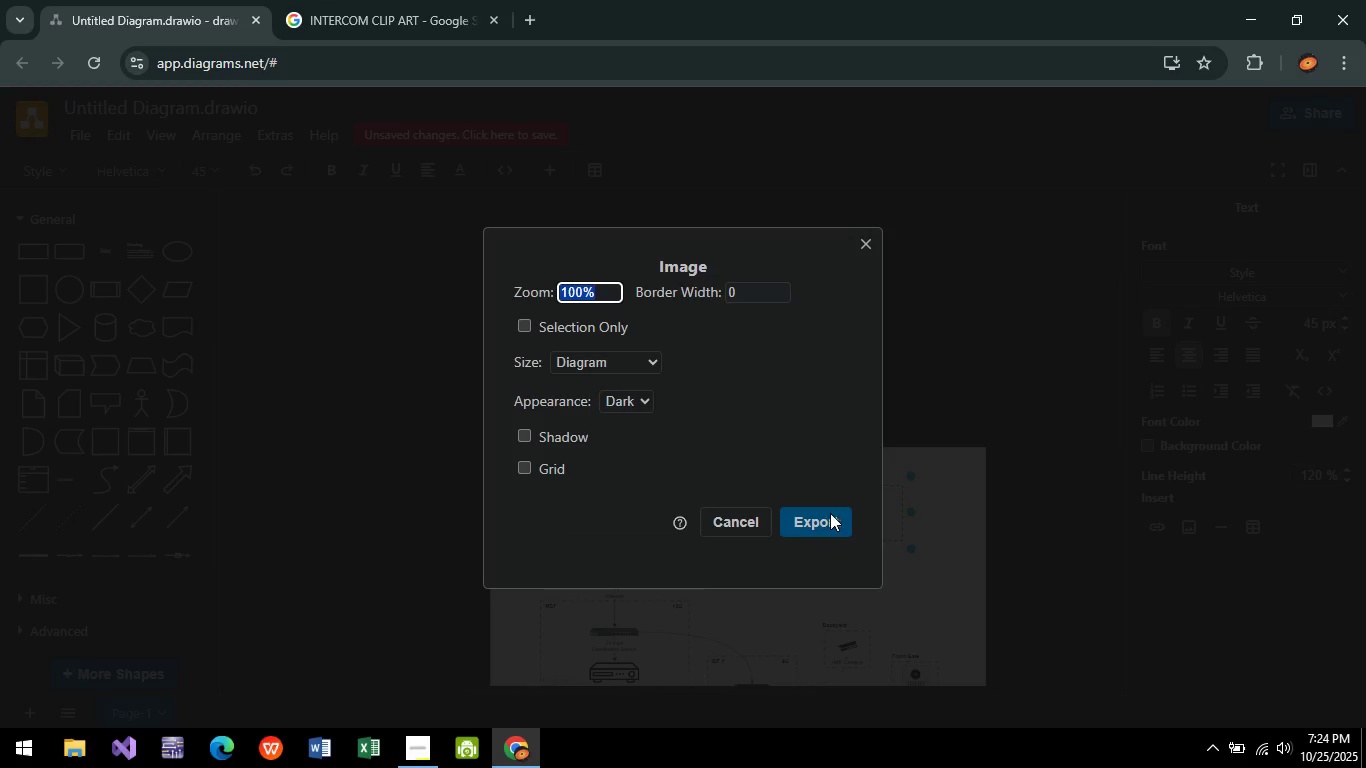 
left_click([829, 517])
 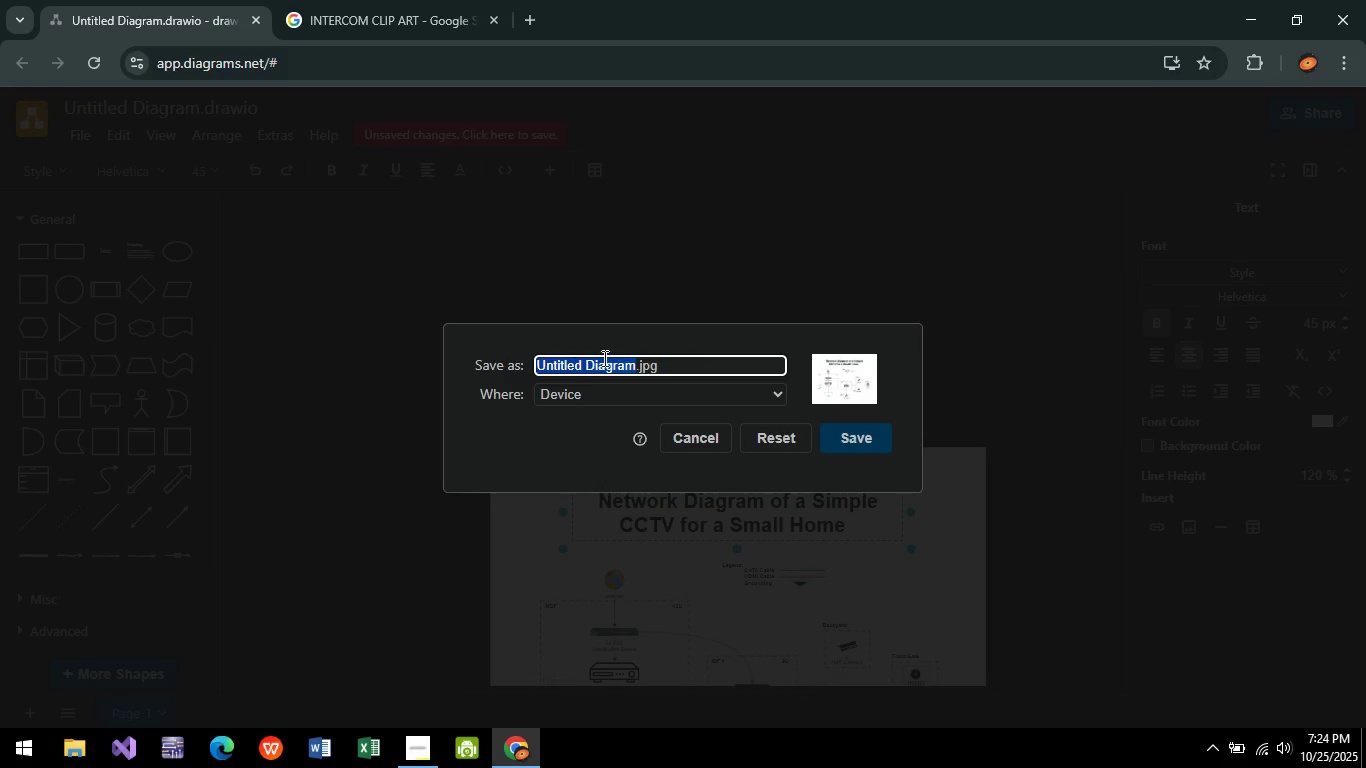 
key(Control+V)
 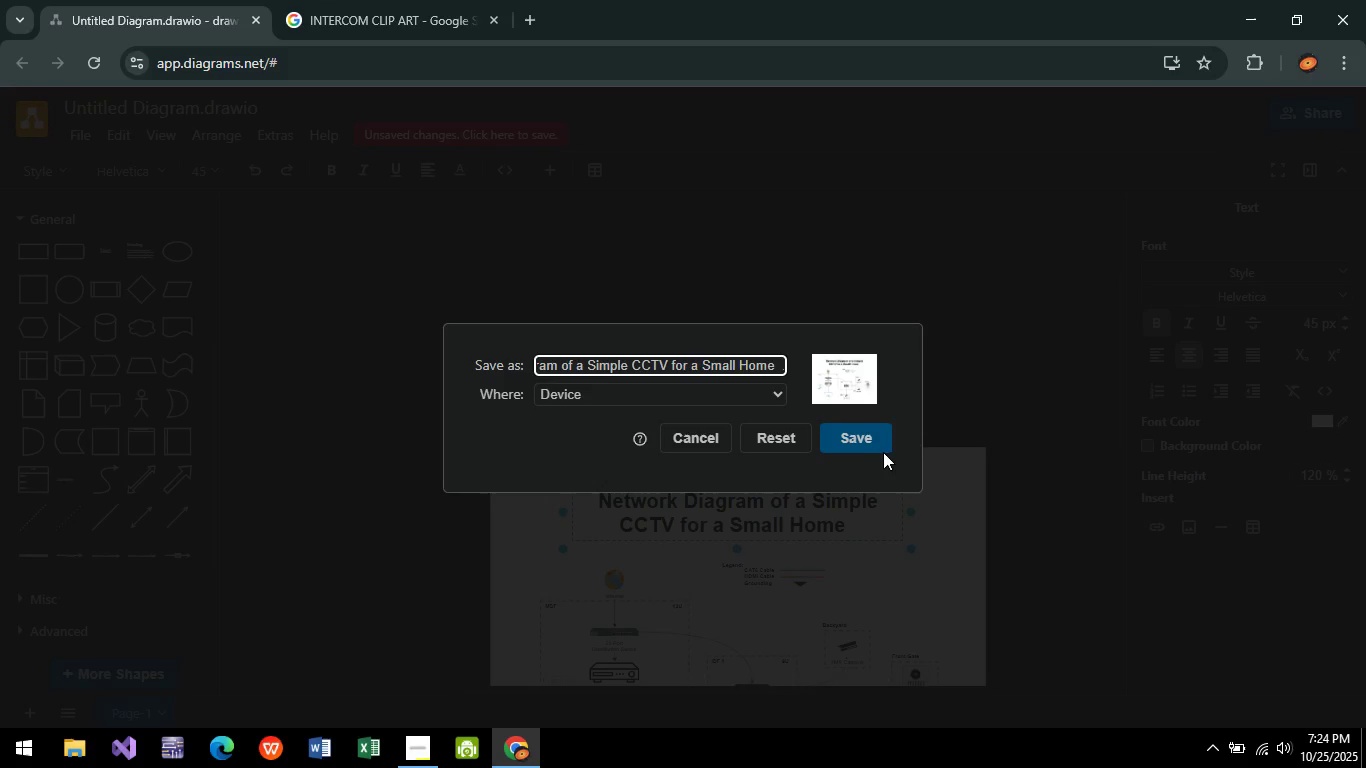 
left_click([873, 442])
 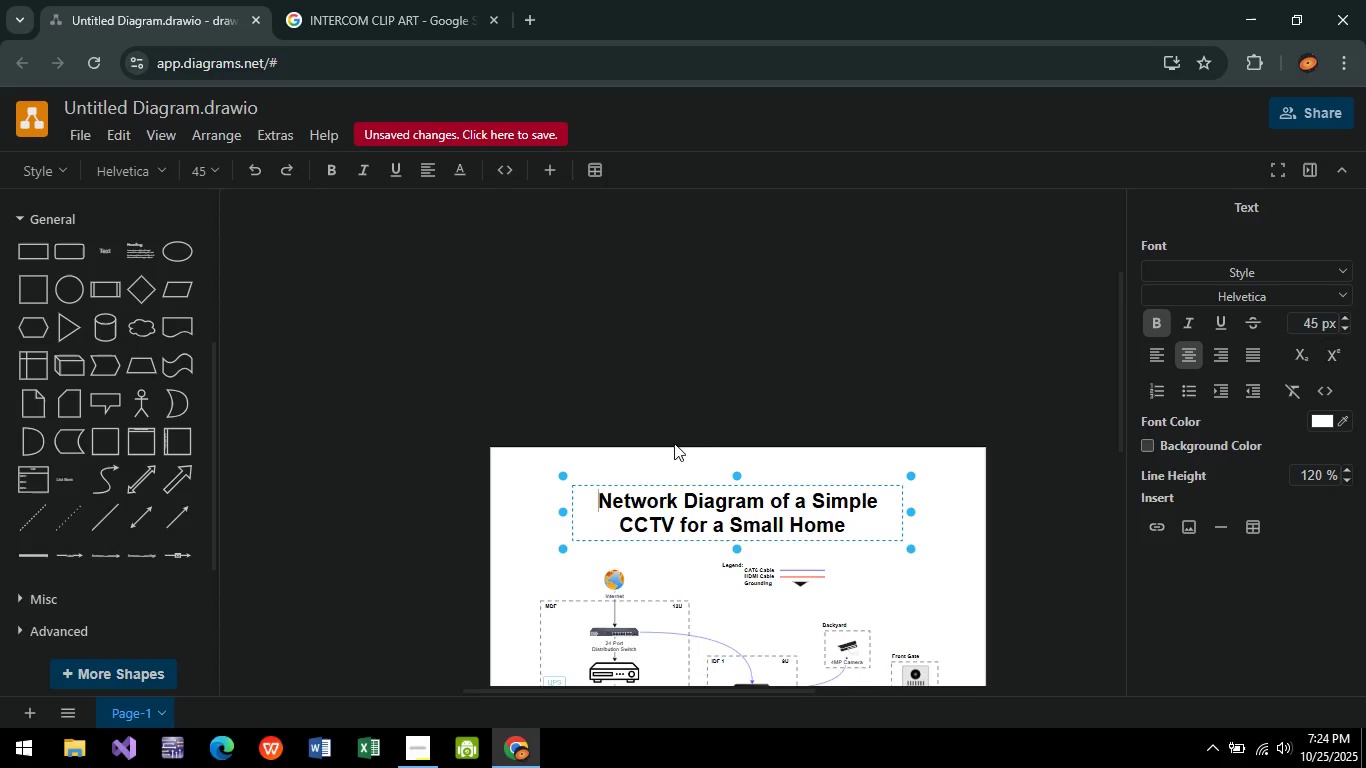 
scroll: coordinate [698, 436], scroll_direction: down, amount: 4.0
 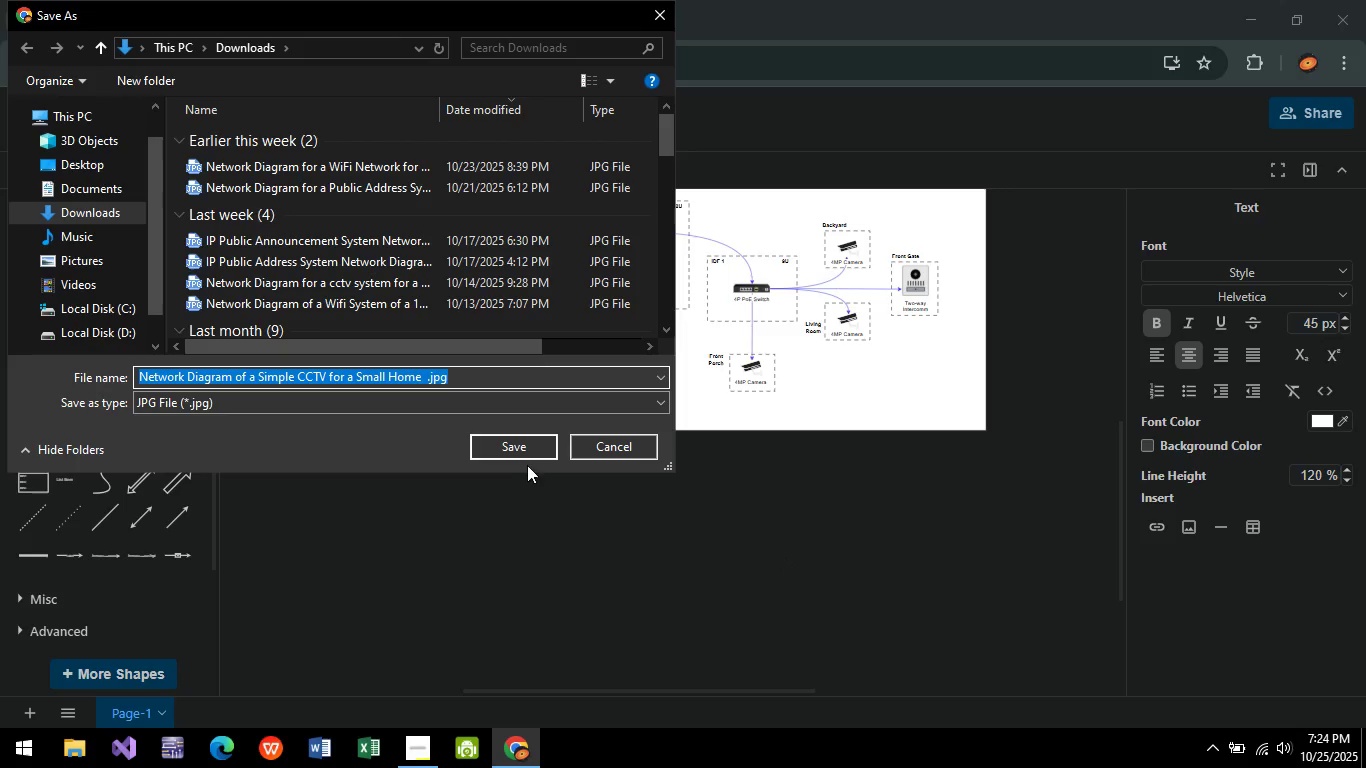 
left_click([520, 449])
 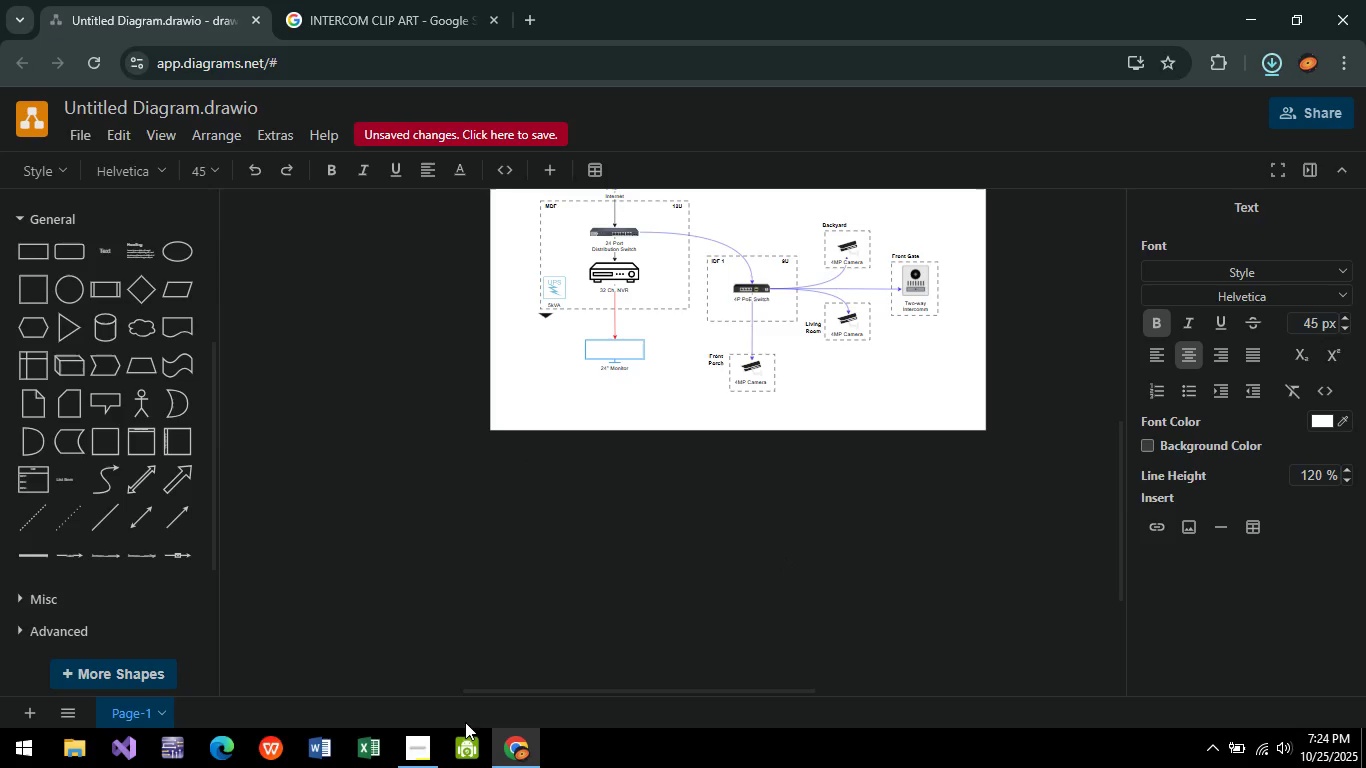 
mouse_move([430, 719])